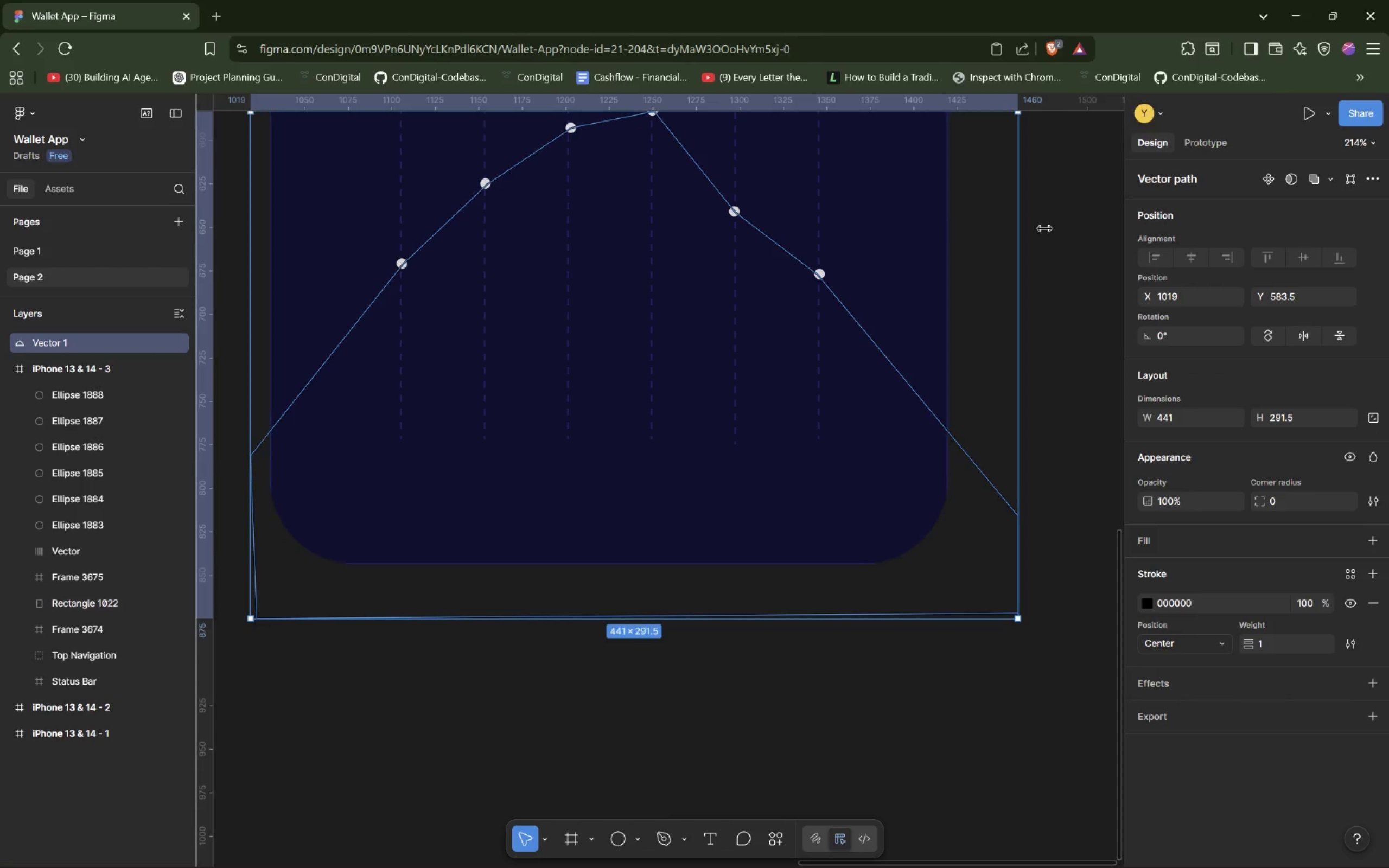 
wait(5.11)
 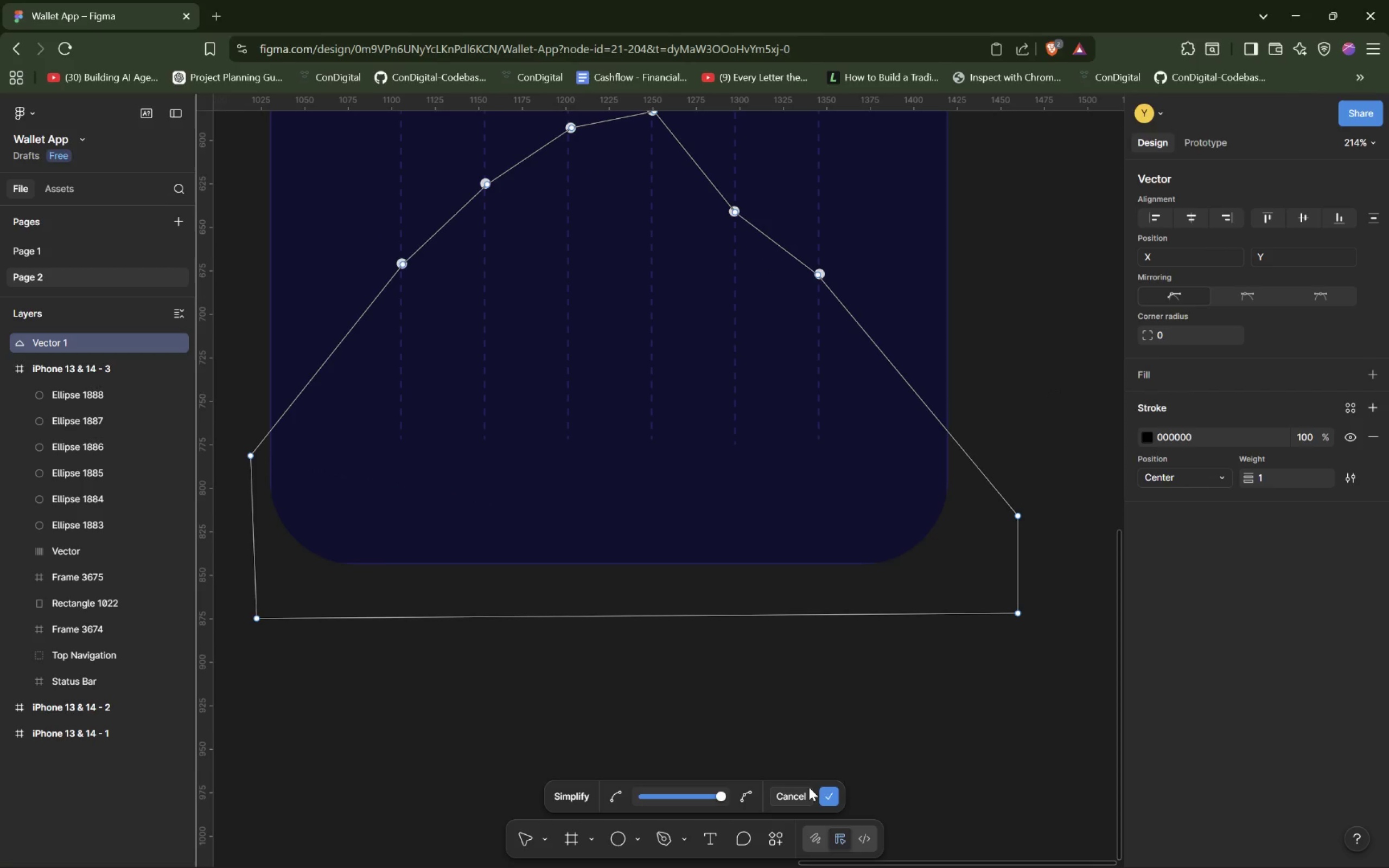 
left_click([1375, 174])
 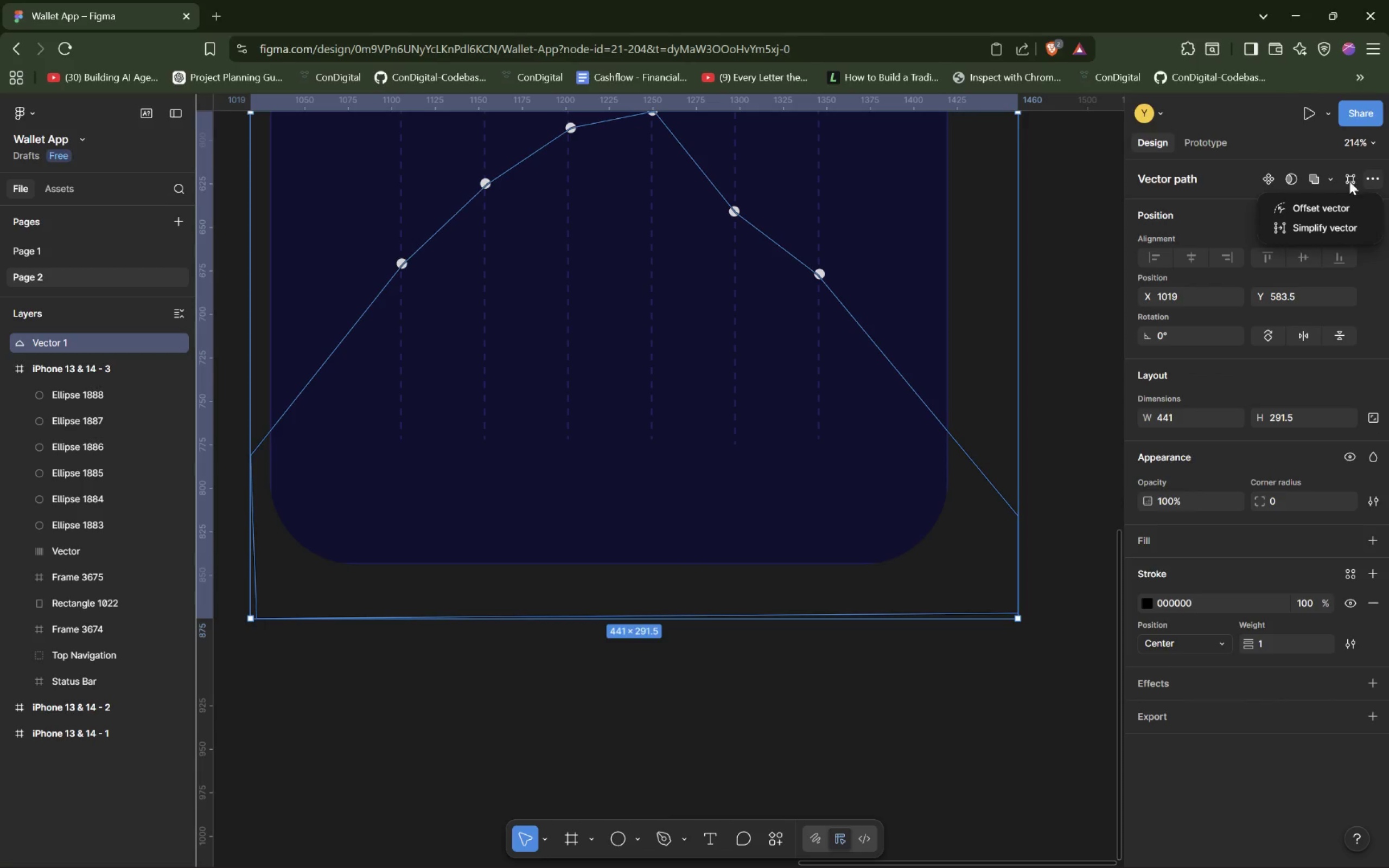 
left_click([1347, 181])
 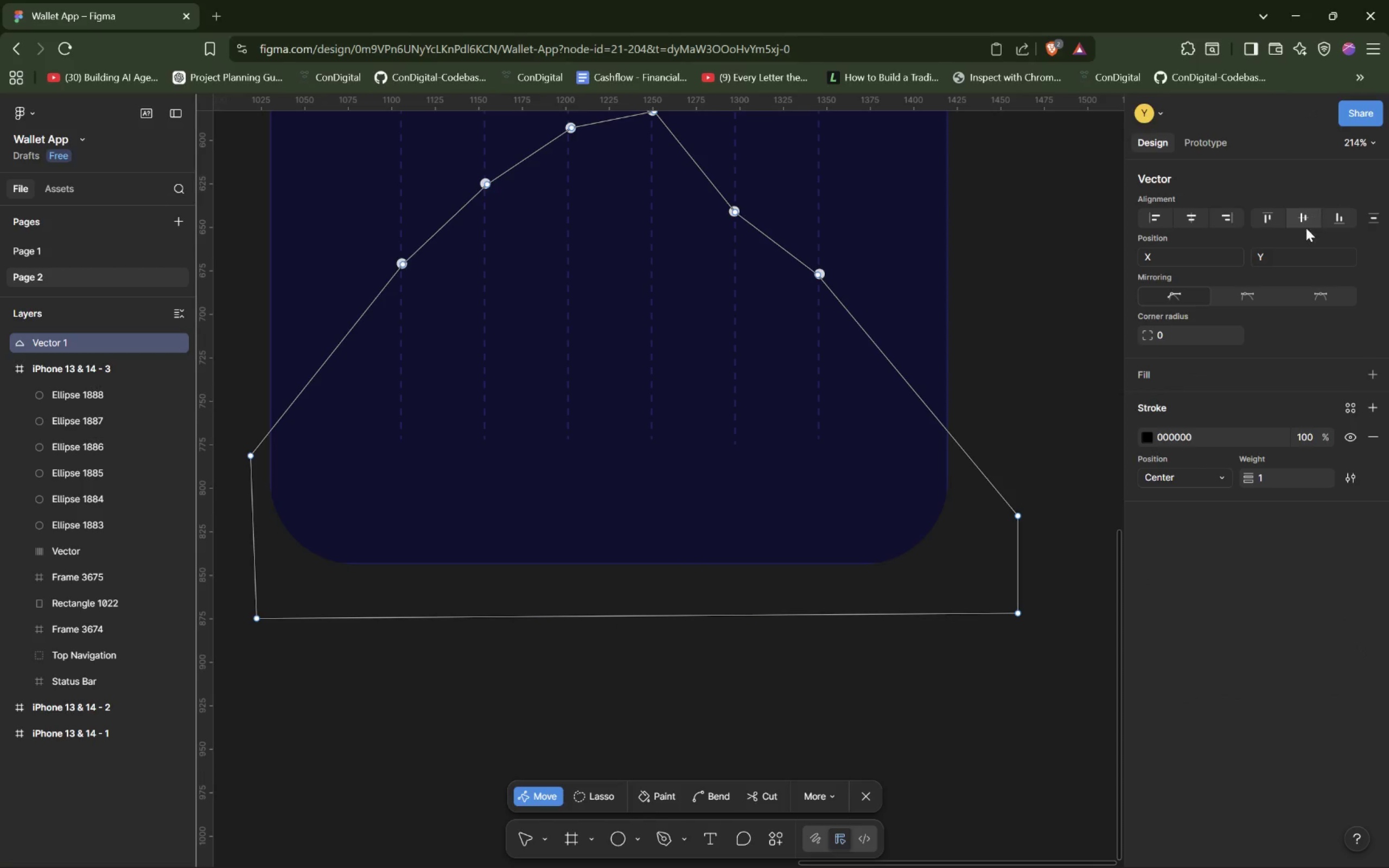 
wait(5.86)
 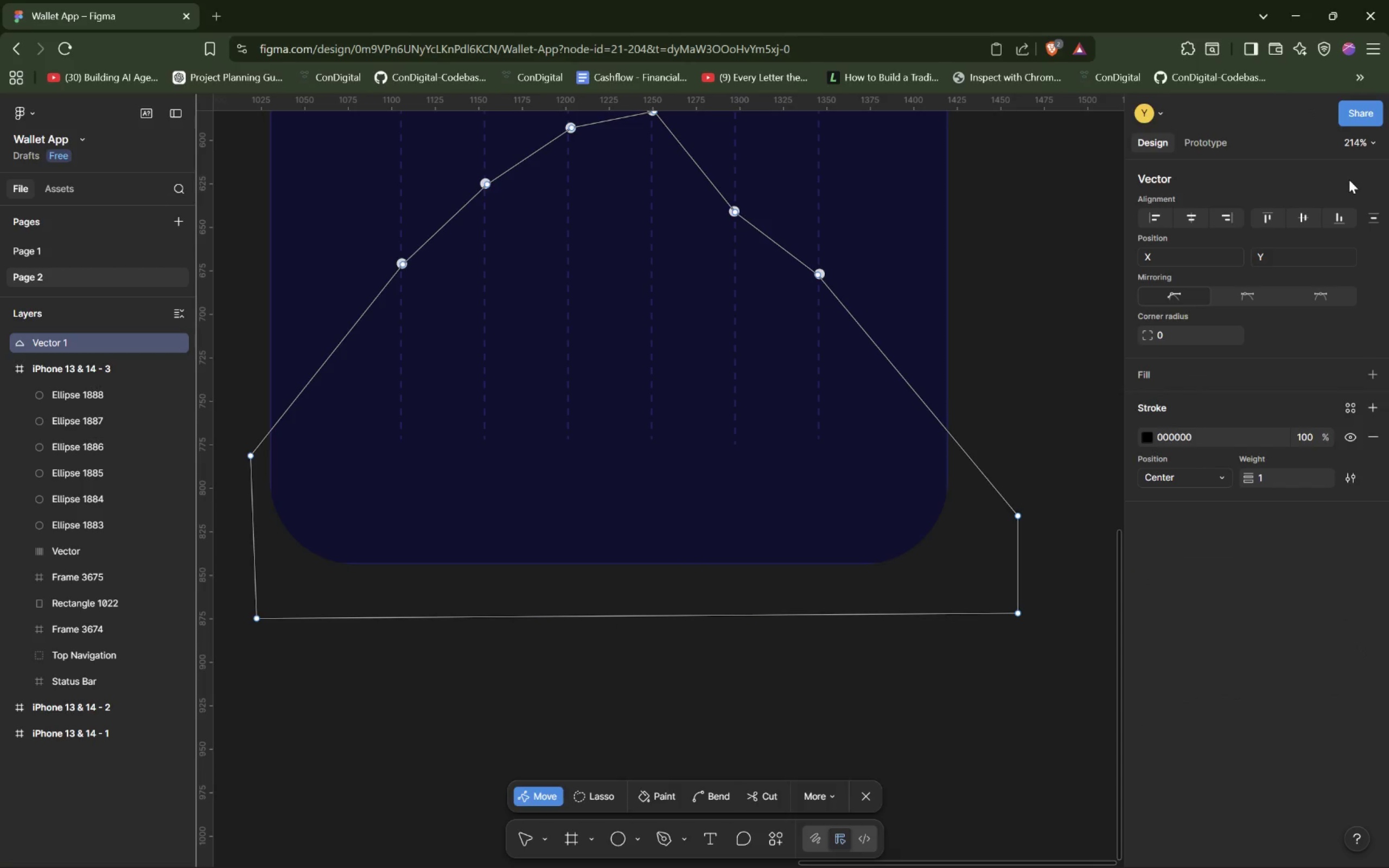 
key(Control+Z)
 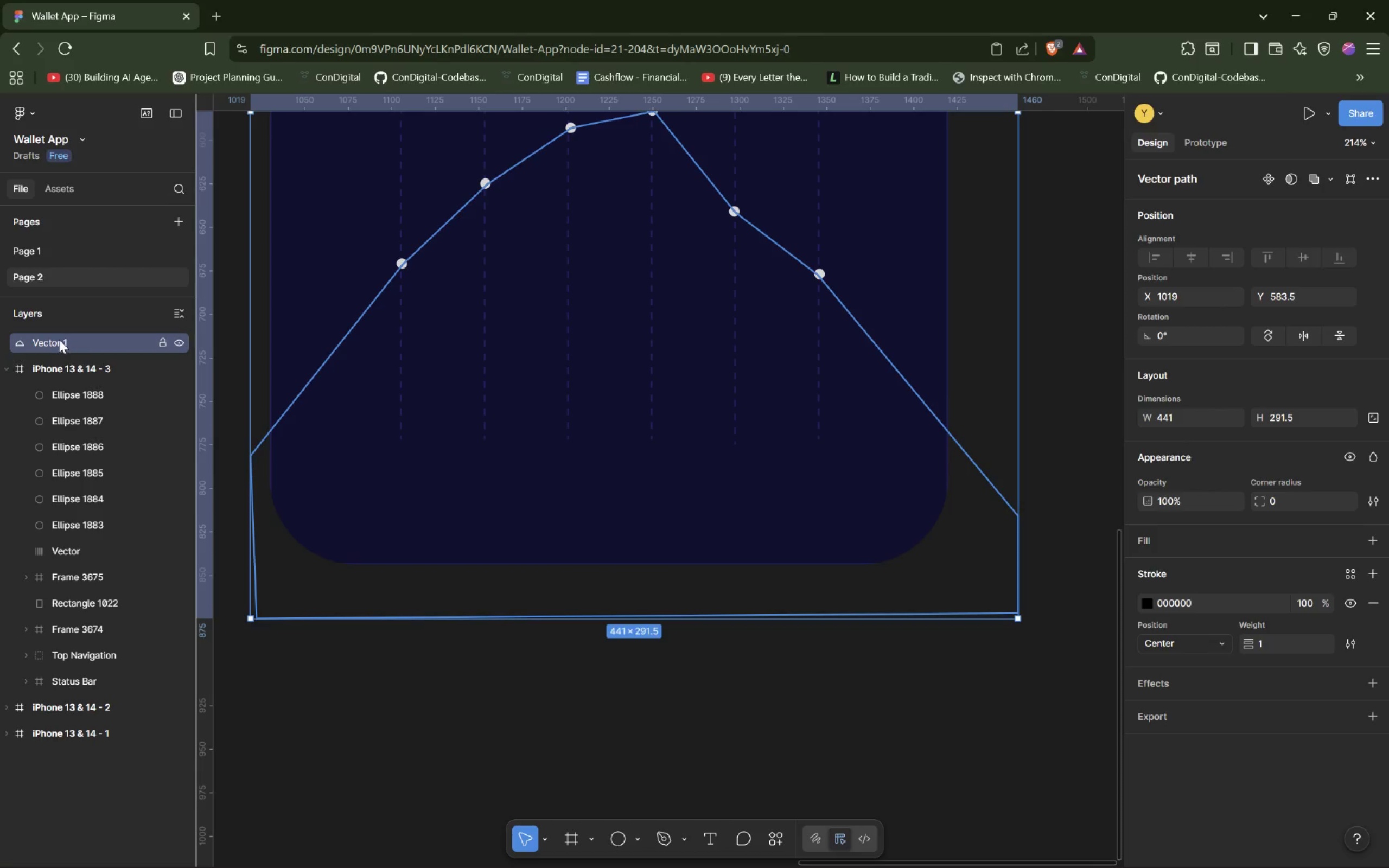 
left_click_drag(start_coordinate=[52, 341], to_coordinate=[102, 380])
 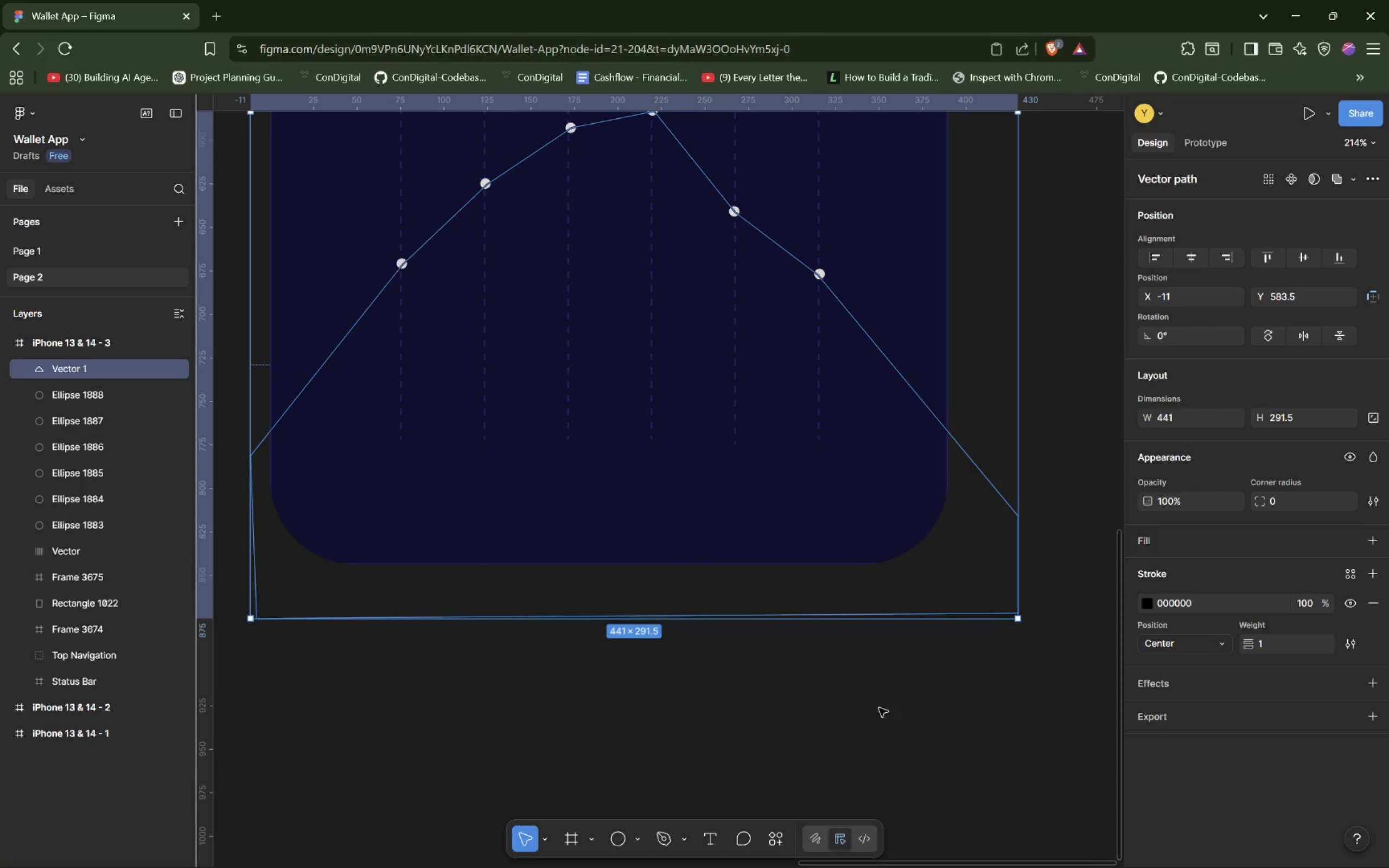 
left_click([895, 742])
 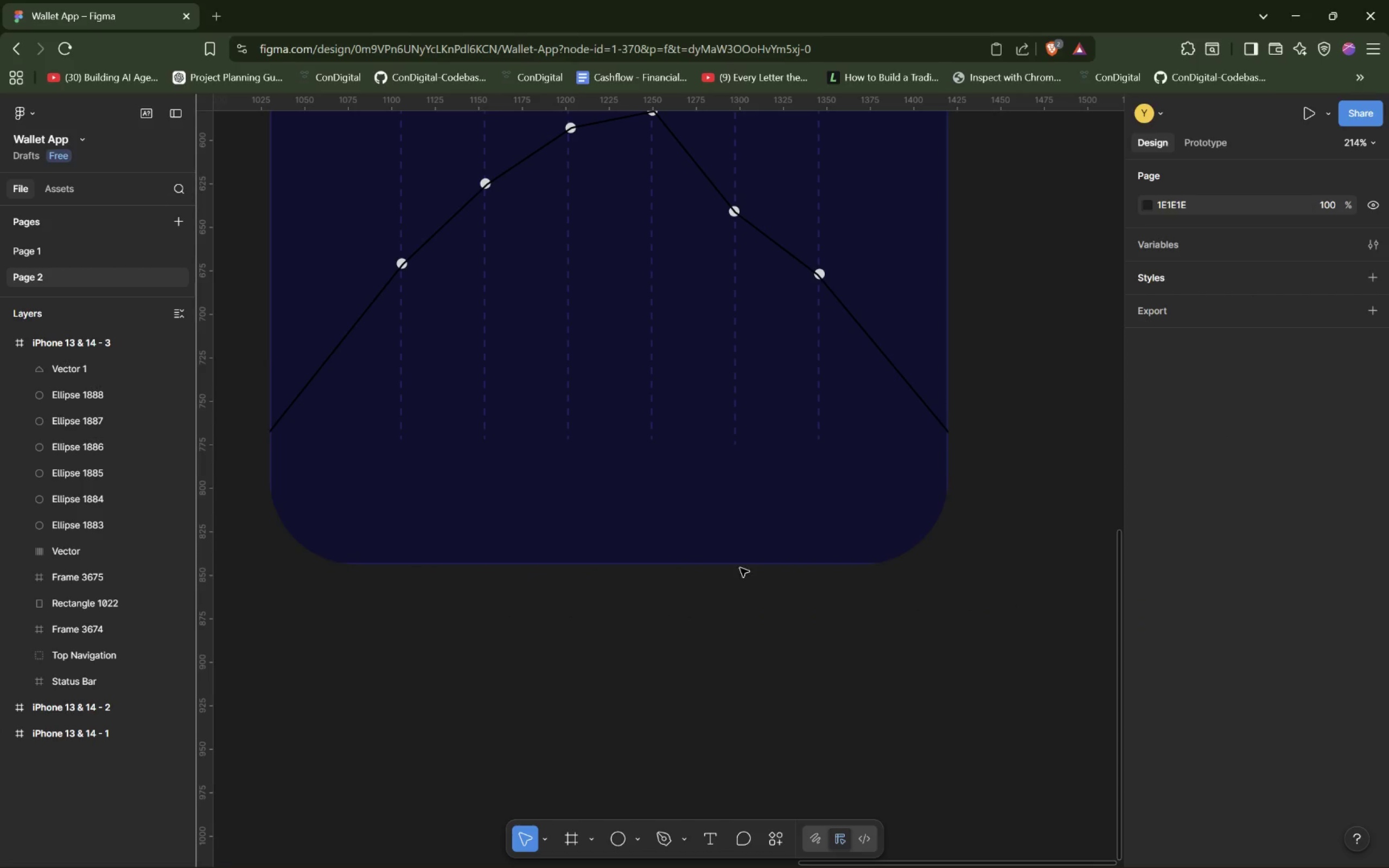 
scroll: coordinate [752, 541], scroll_direction: up, amount: 9.0
 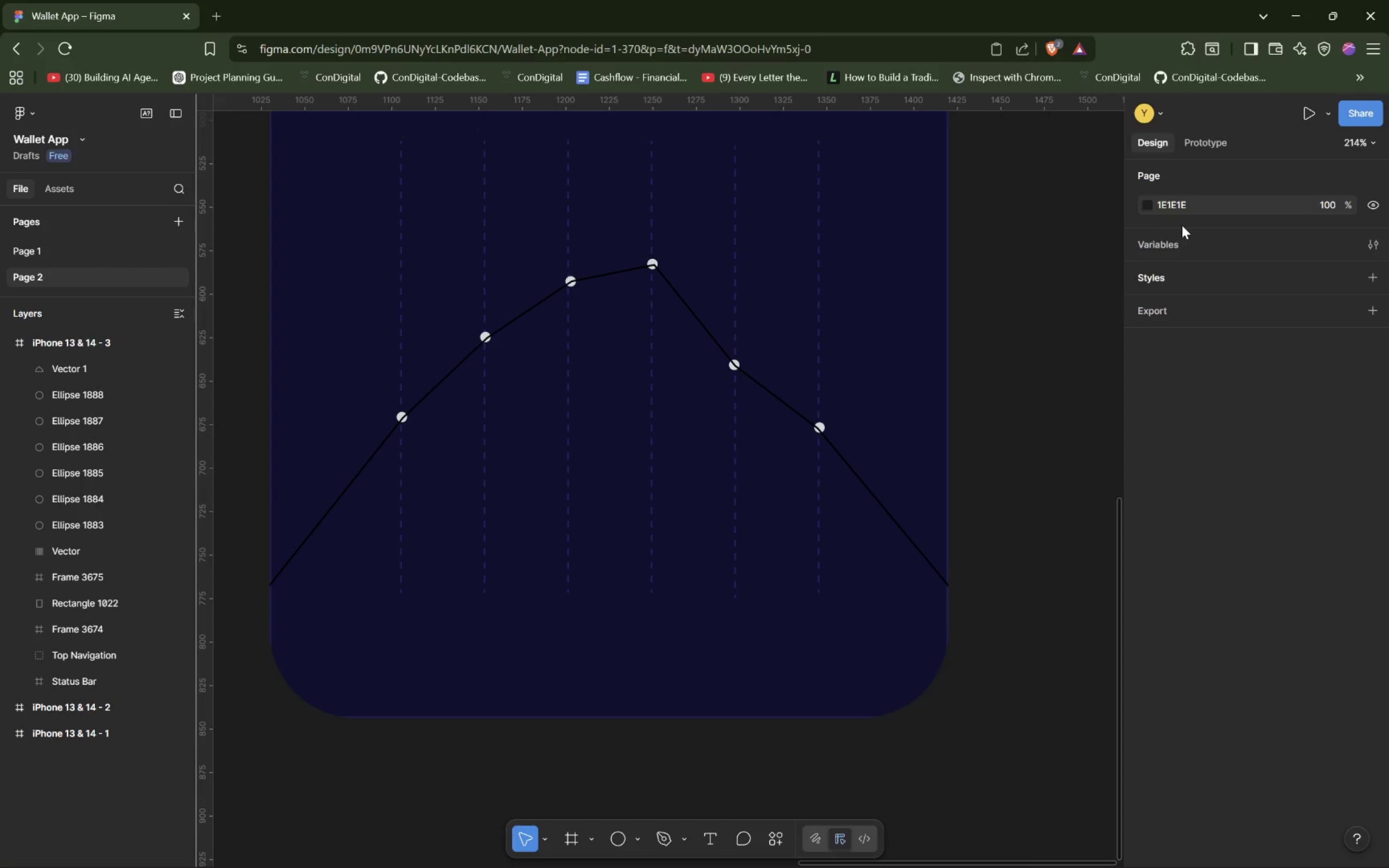 
left_click([849, 470])
 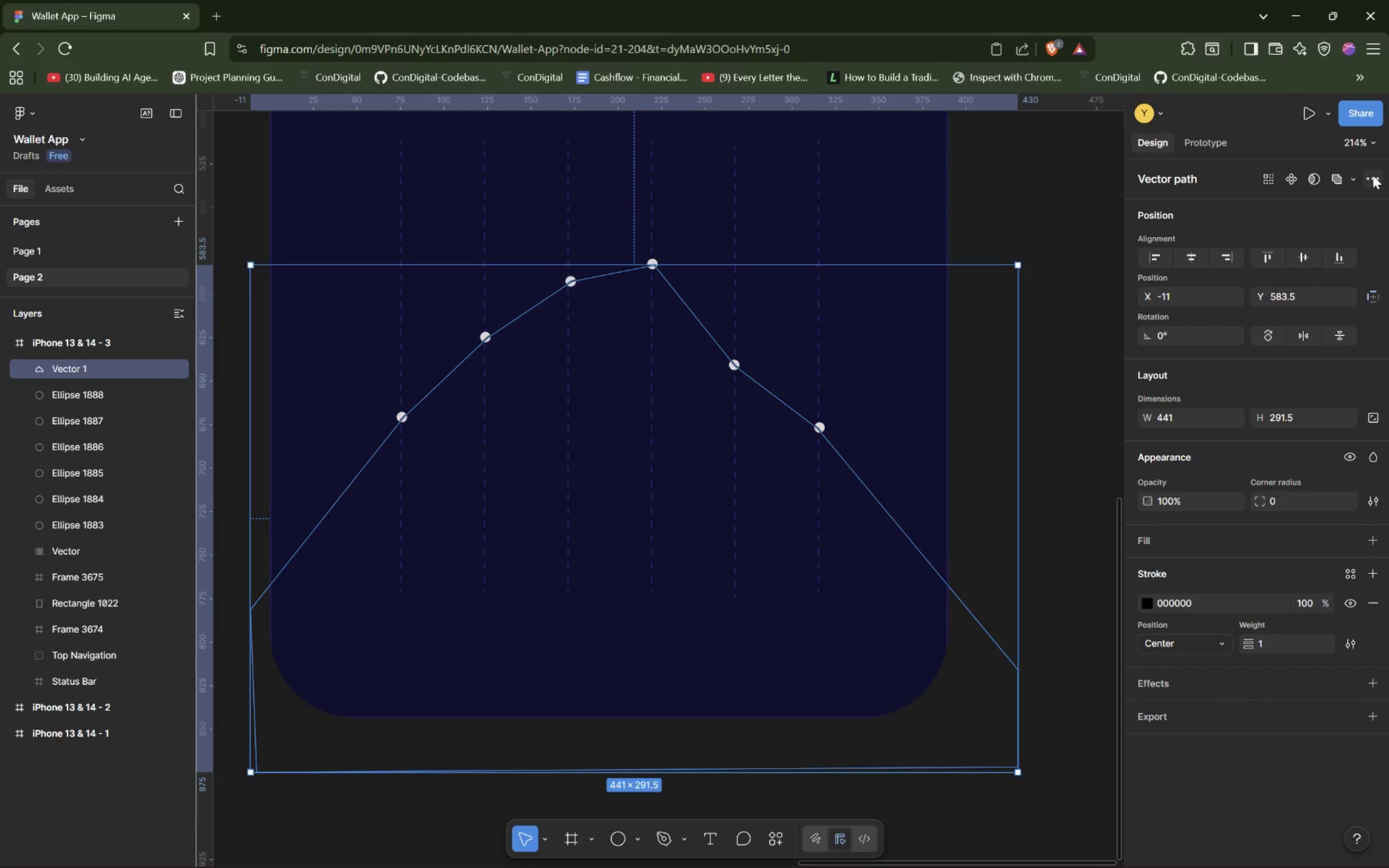 
left_click([1374, 174])
 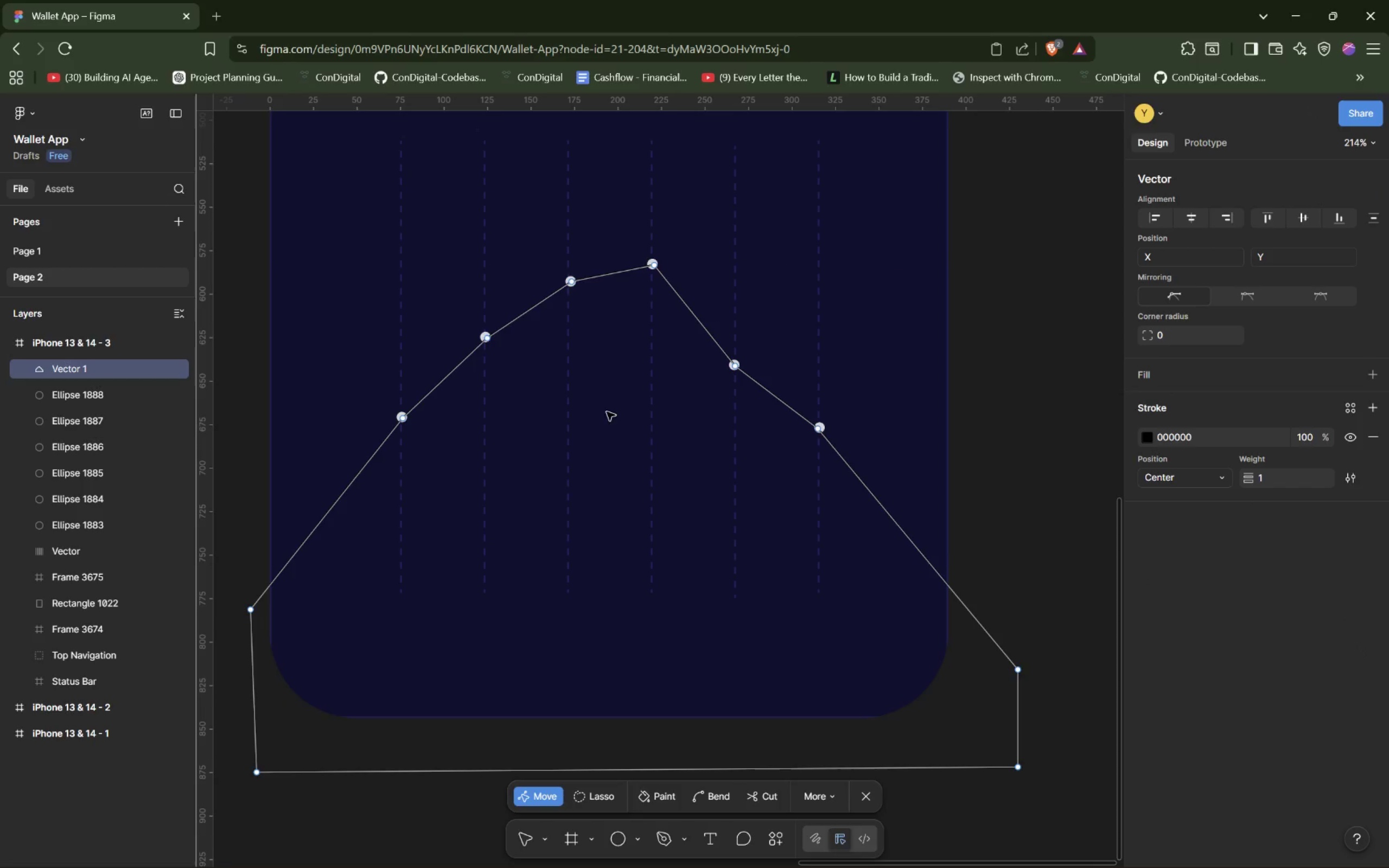 
left_click([703, 797])
 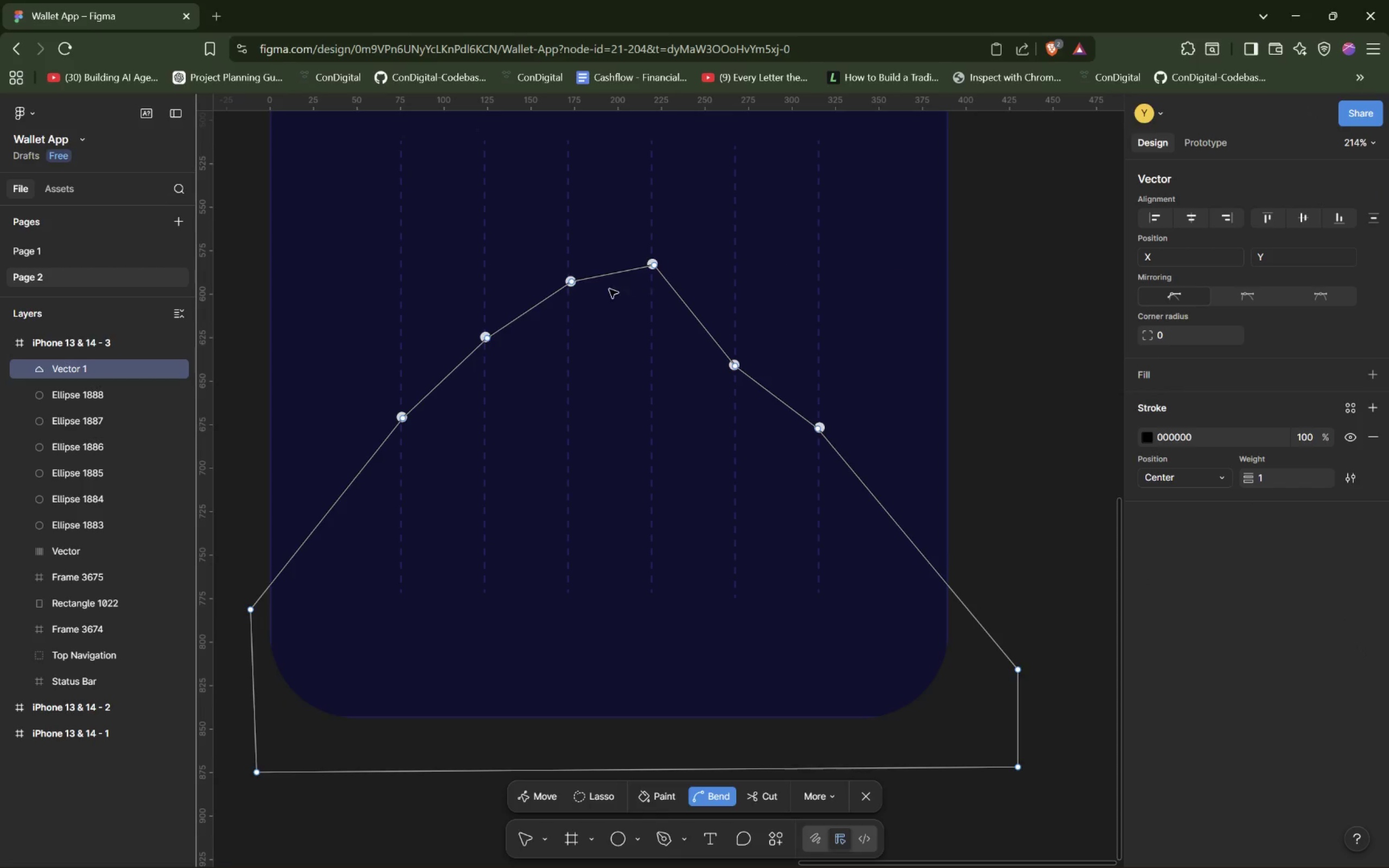 
left_click_drag(start_coordinate=[567, 284], to_coordinate=[563, 269])
 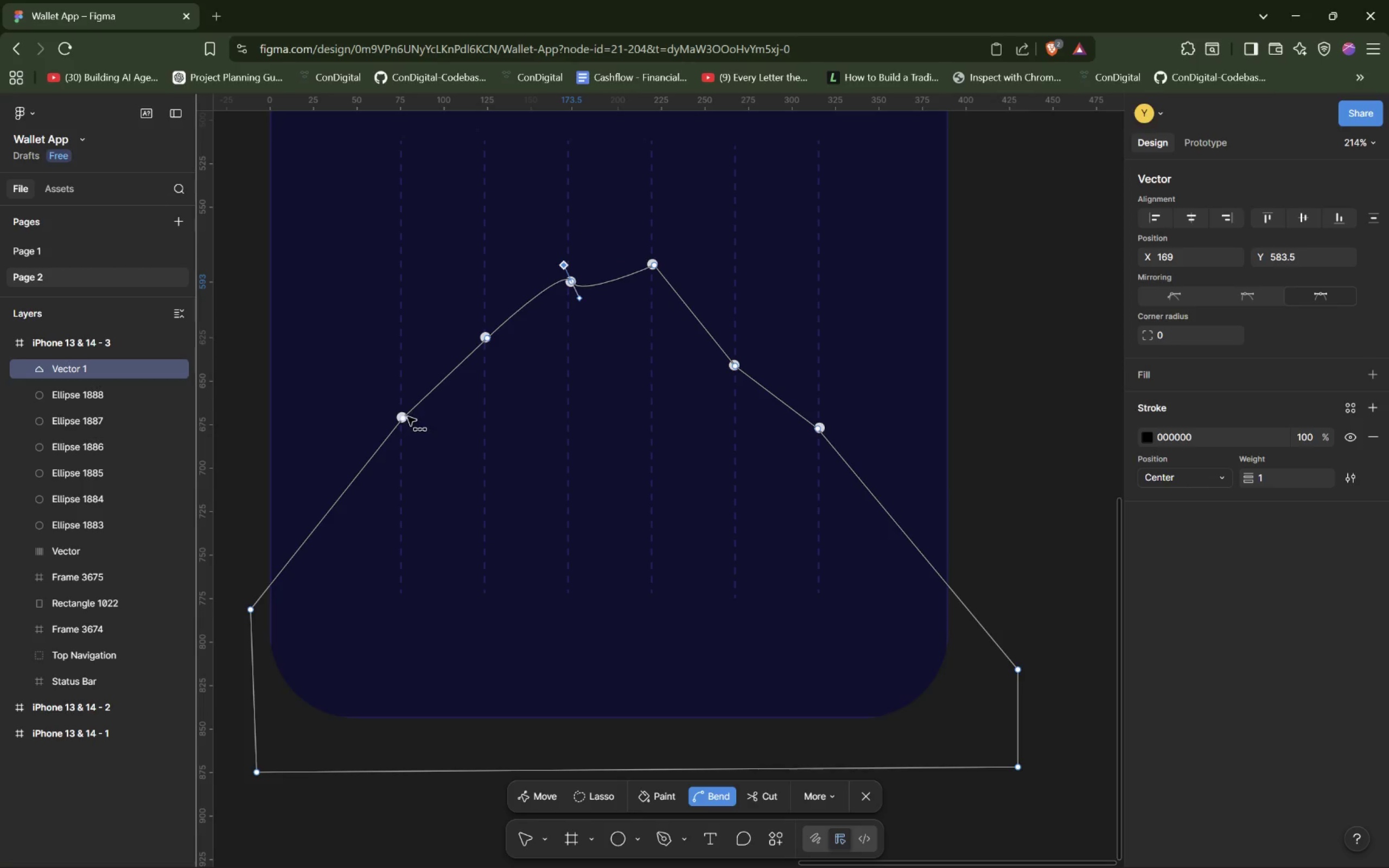 
left_click_drag(start_coordinate=[403, 420], to_coordinate=[342, 254])
 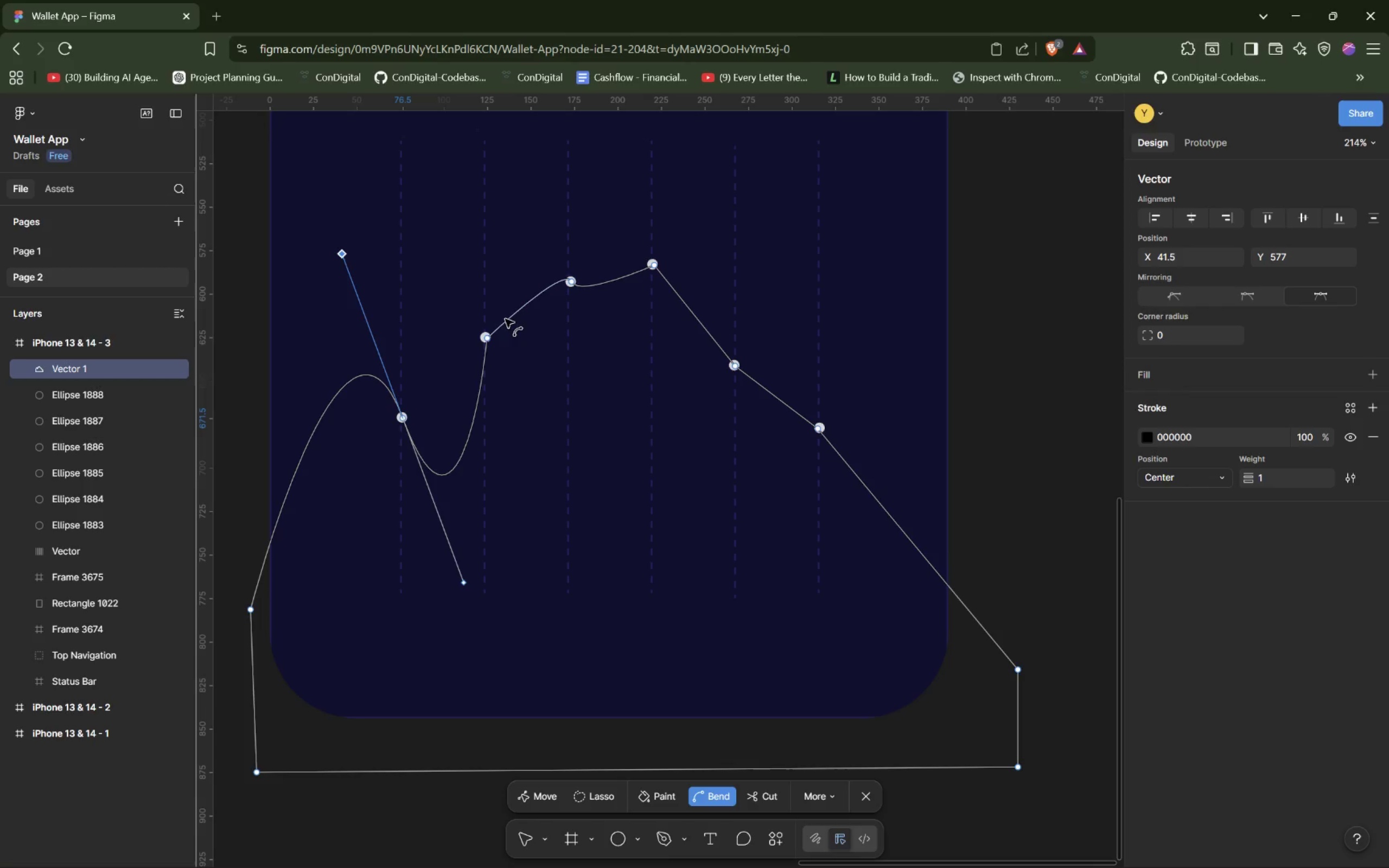 
left_click_drag(start_coordinate=[505, 320], to_coordinate=[533, 342])
 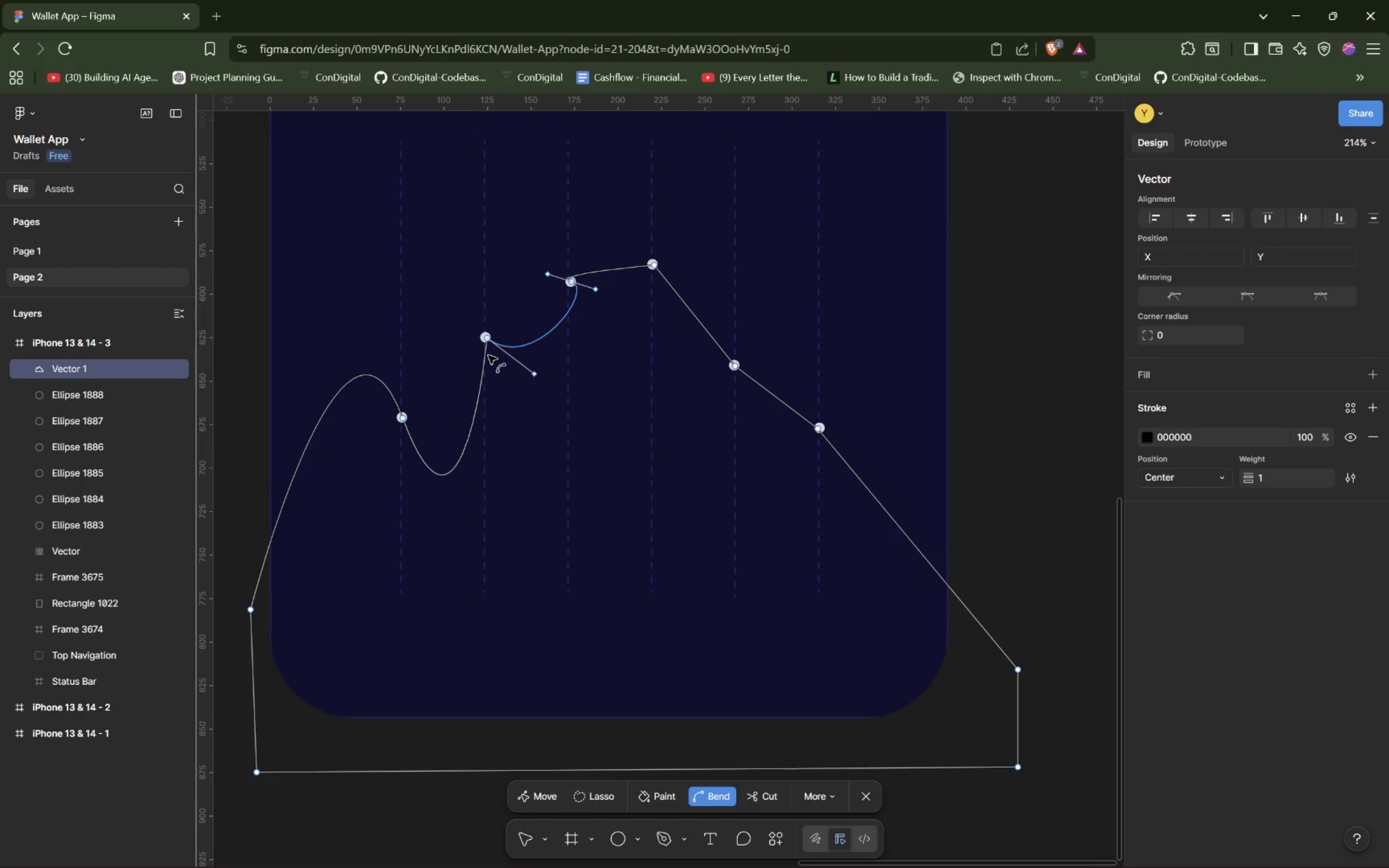 
left_click_drag(start_coordinate=[486, 355], to_coordinate=[468, 369])
 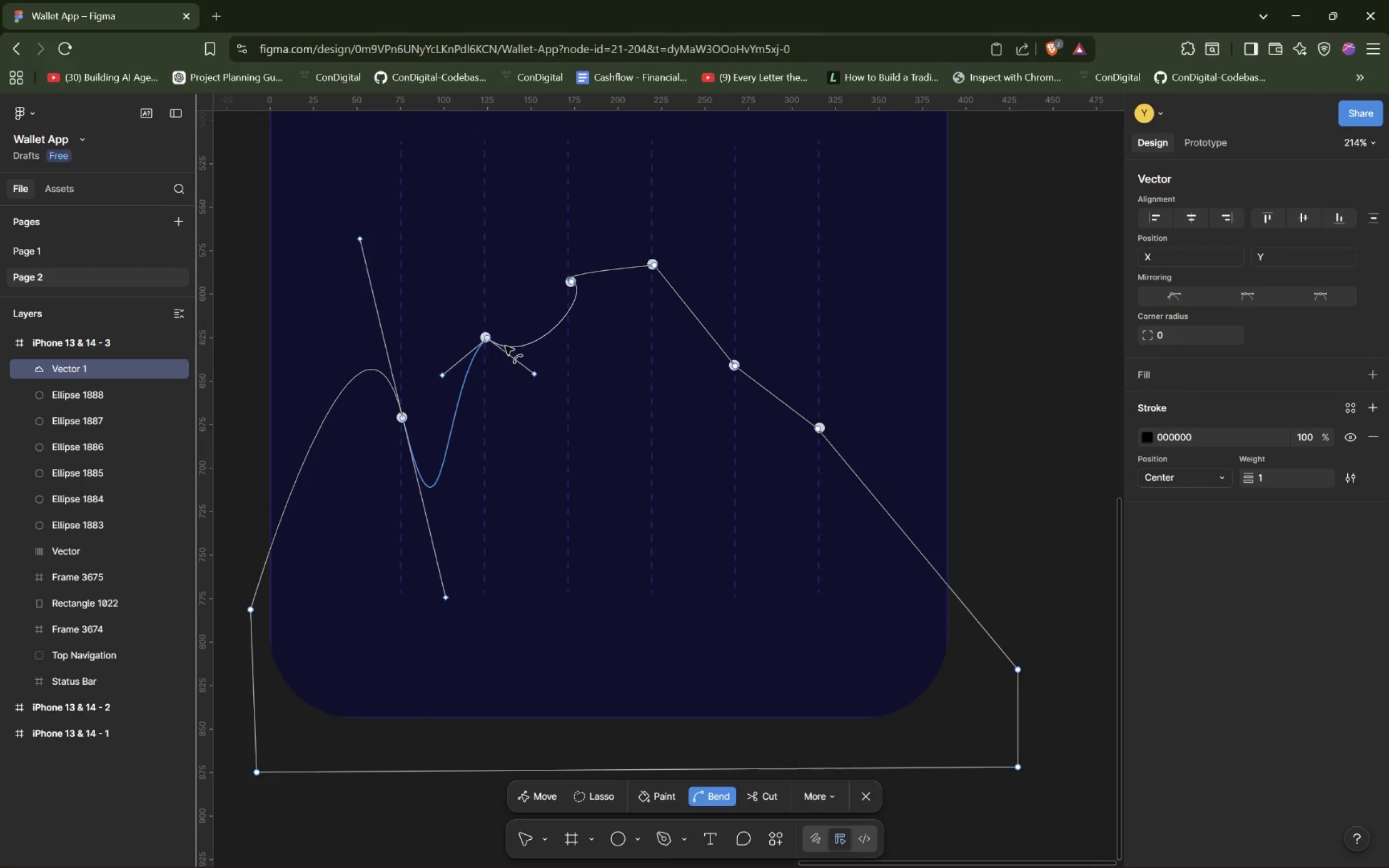 
left_click_drag(start_coordinate=[509, 346], to_coordinate=[503, 341])
 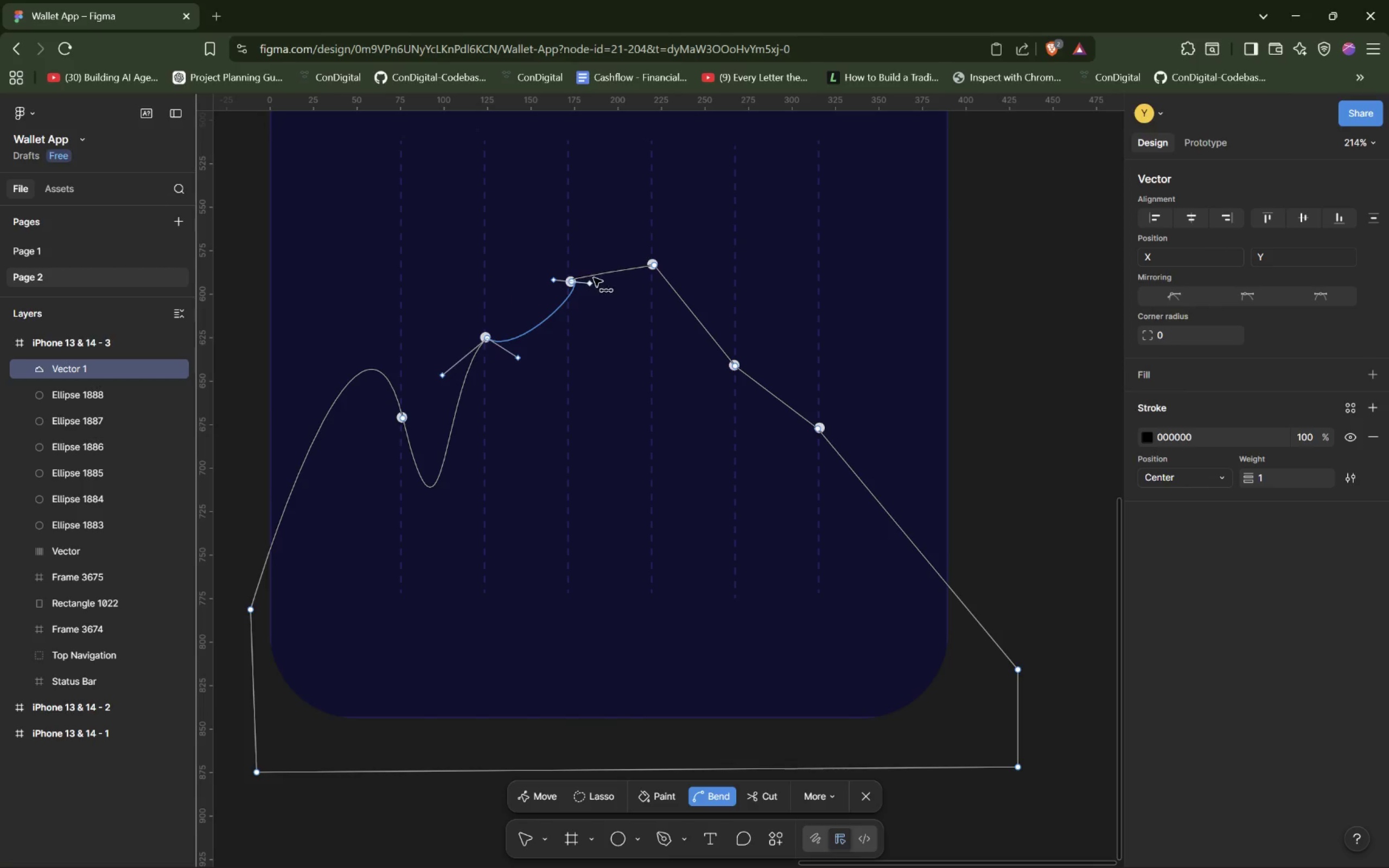 
left_click_drag(start_coordinate=[596, 277], to_coordinate=[603, 234])
 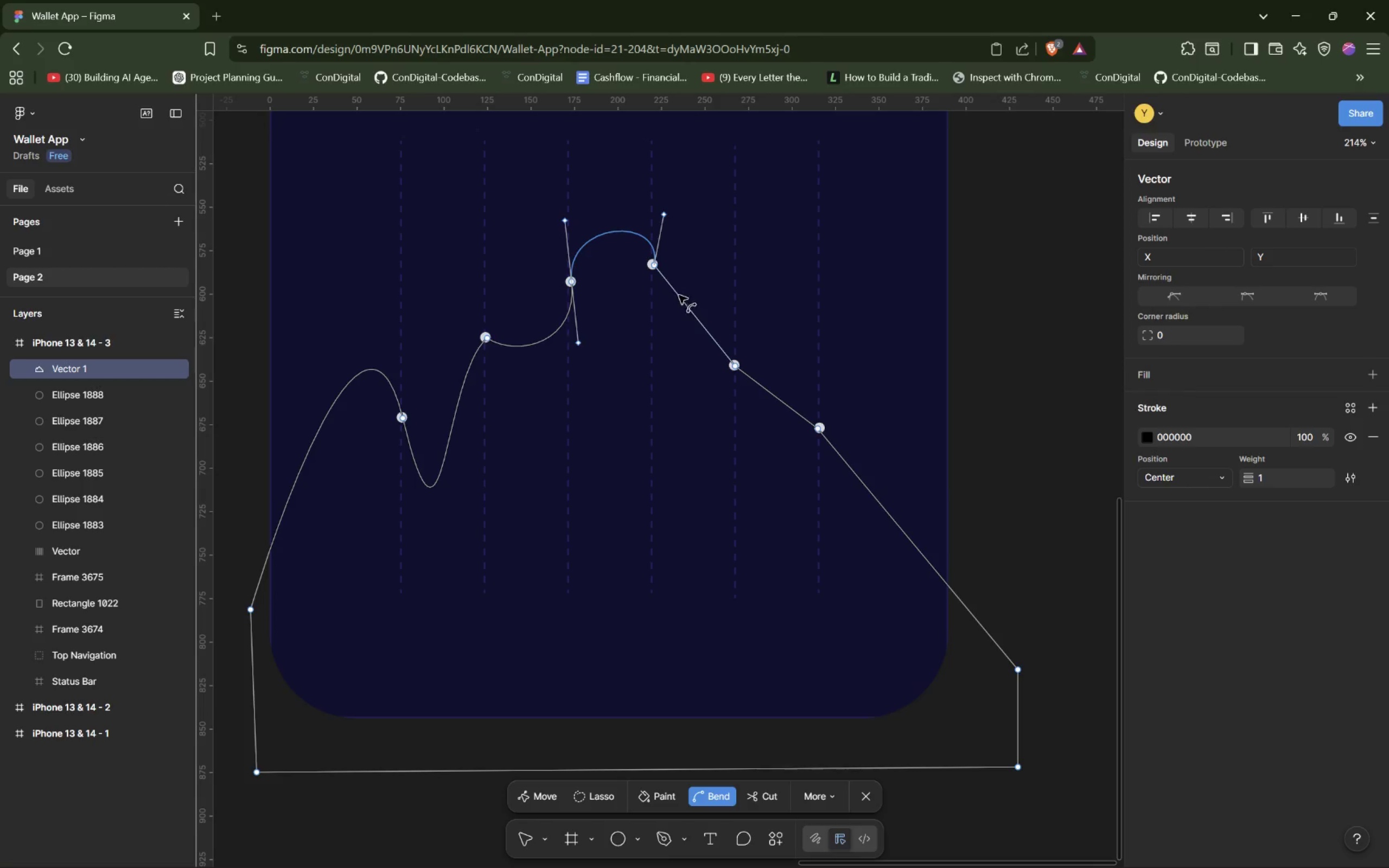 
left_click_drag(start_coordinate=[680, 296], to_coordinate=[693, 310])
 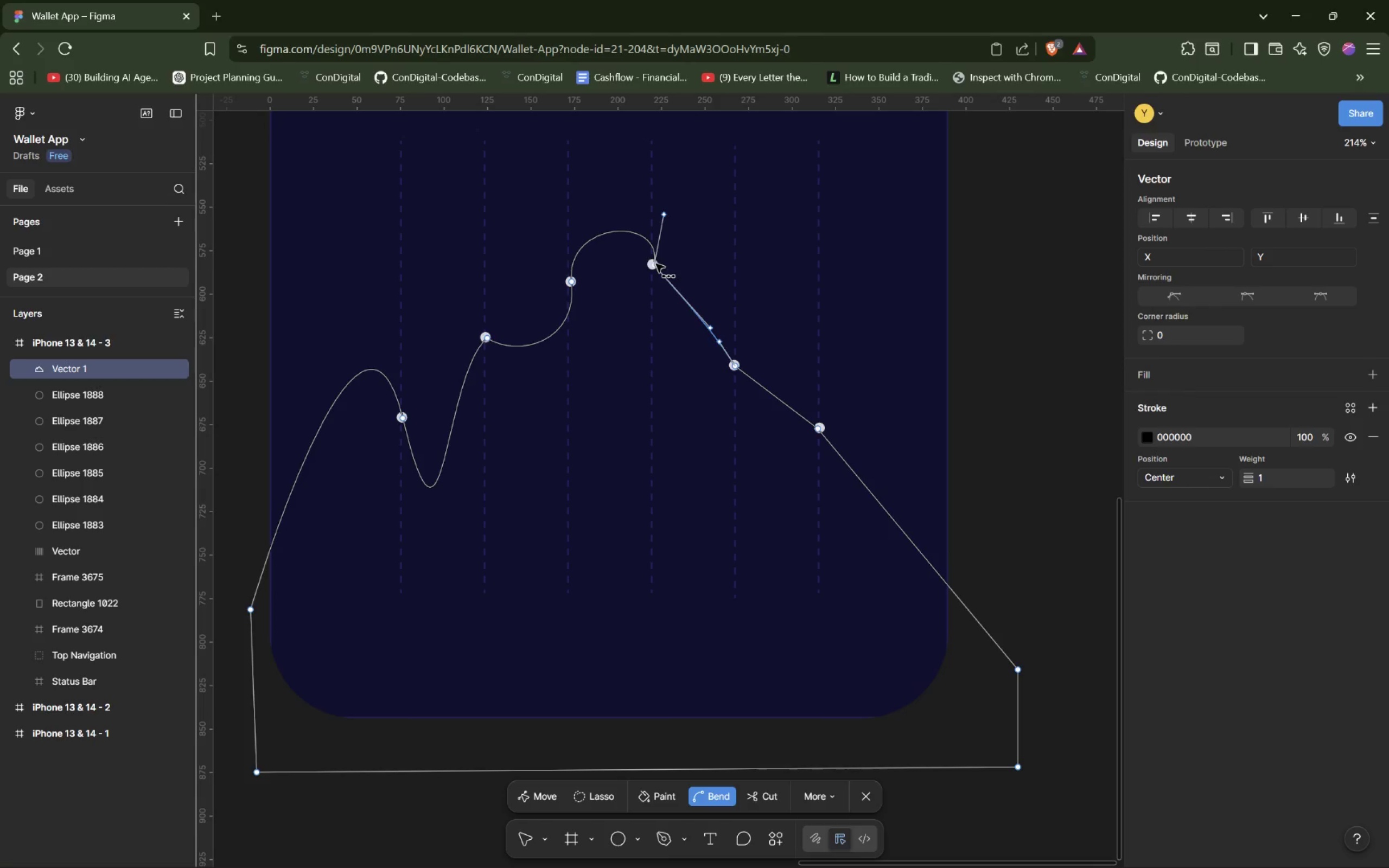 
left_click_drag(start_coordinate=[660, 262], to_coordinate=[653, 263])
 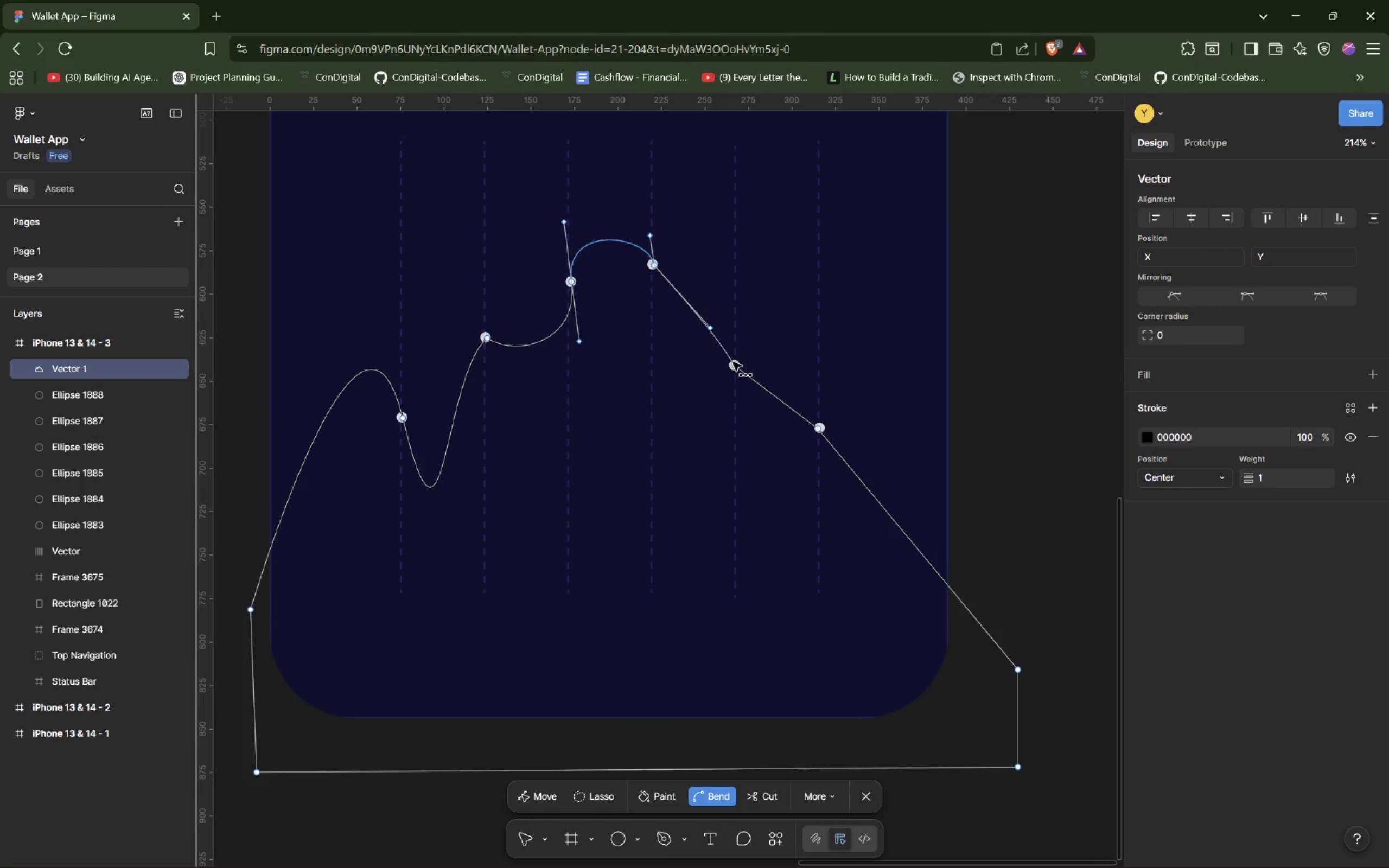 
left_click_drag(start_coordinate=[736, 366], to_coordinate=[706, 319])
 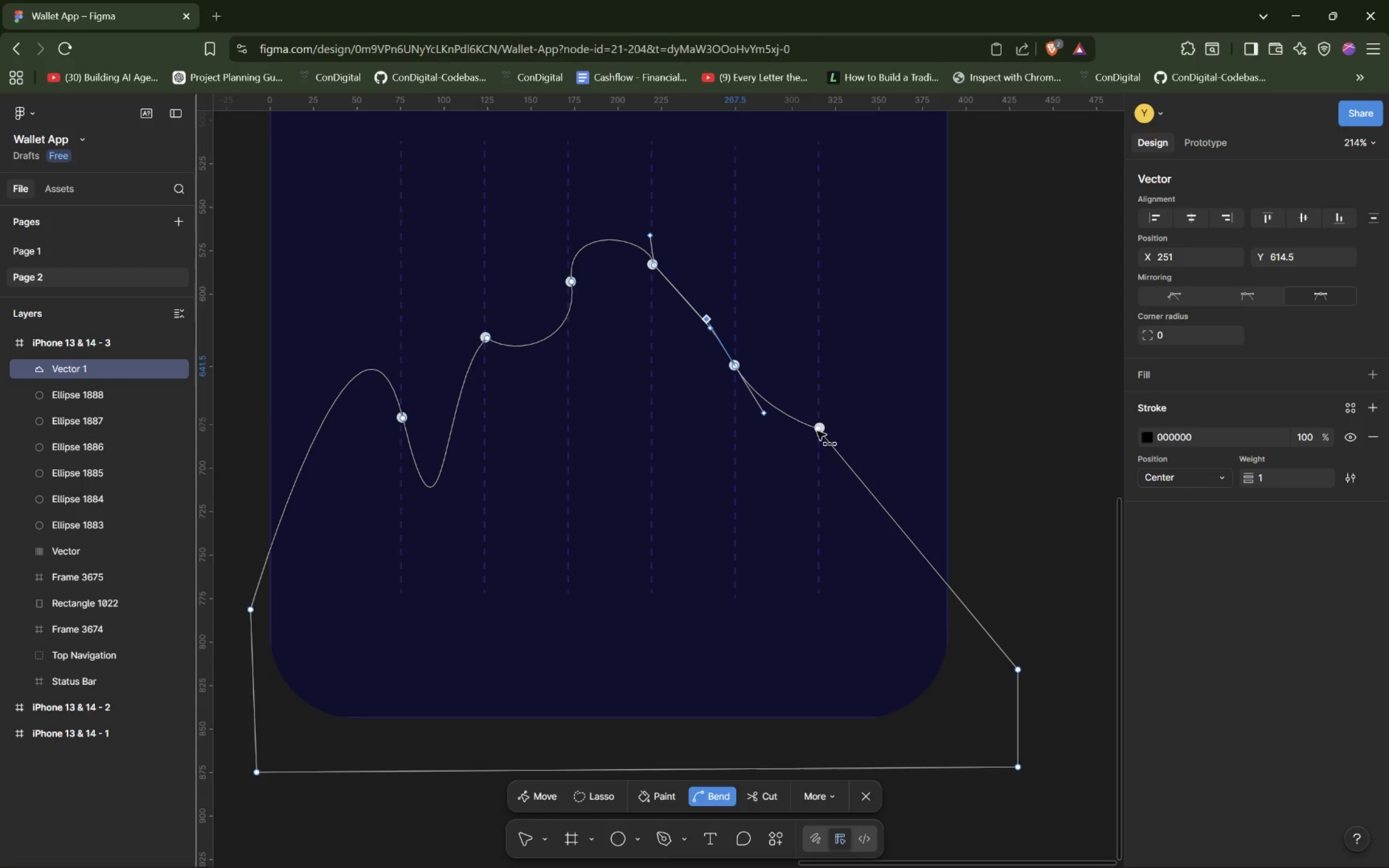 
left_click_drag(start_coordinate=[819, 430], to_coordinate=[818, 437])
 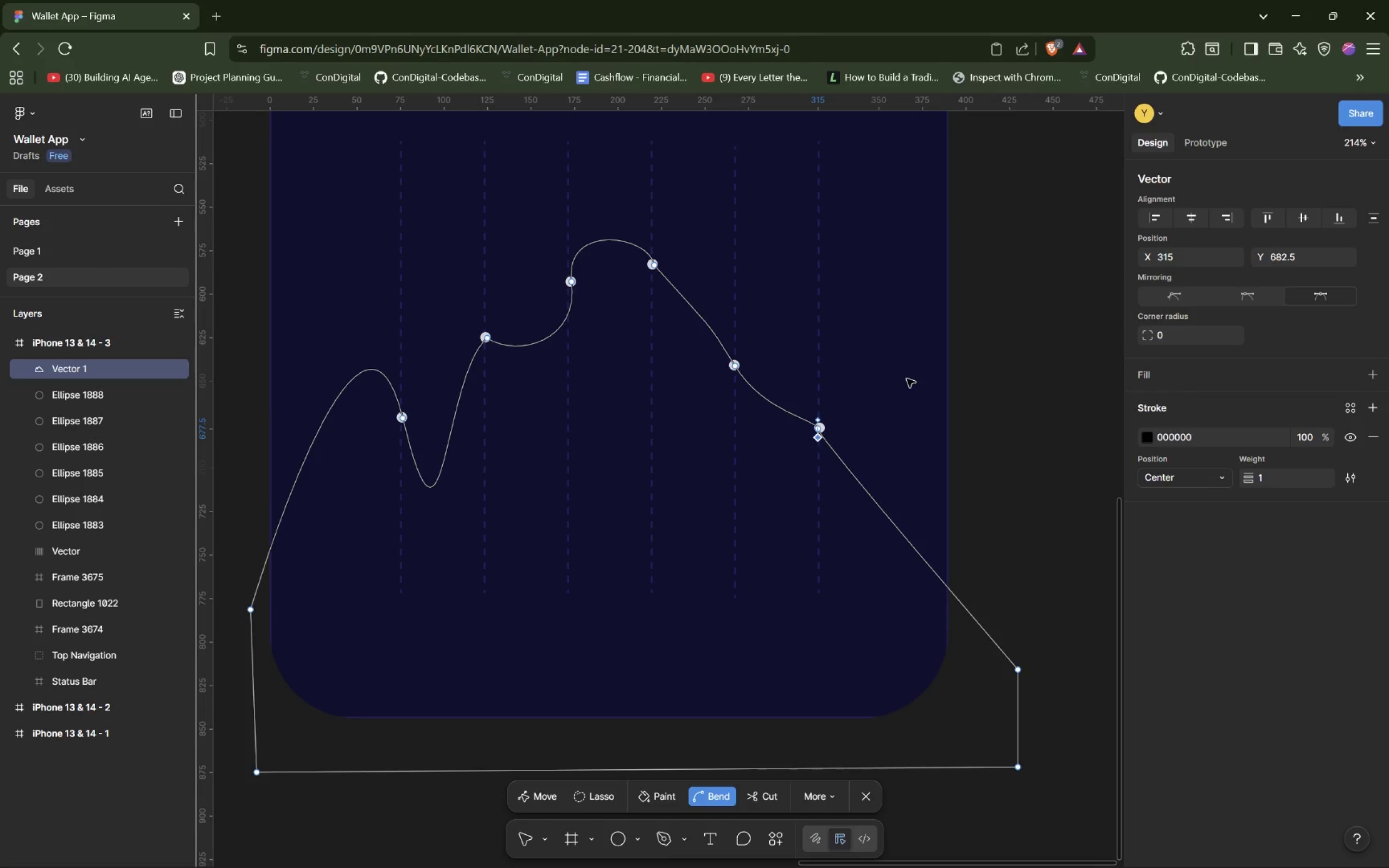 
left_click([906, 374])
 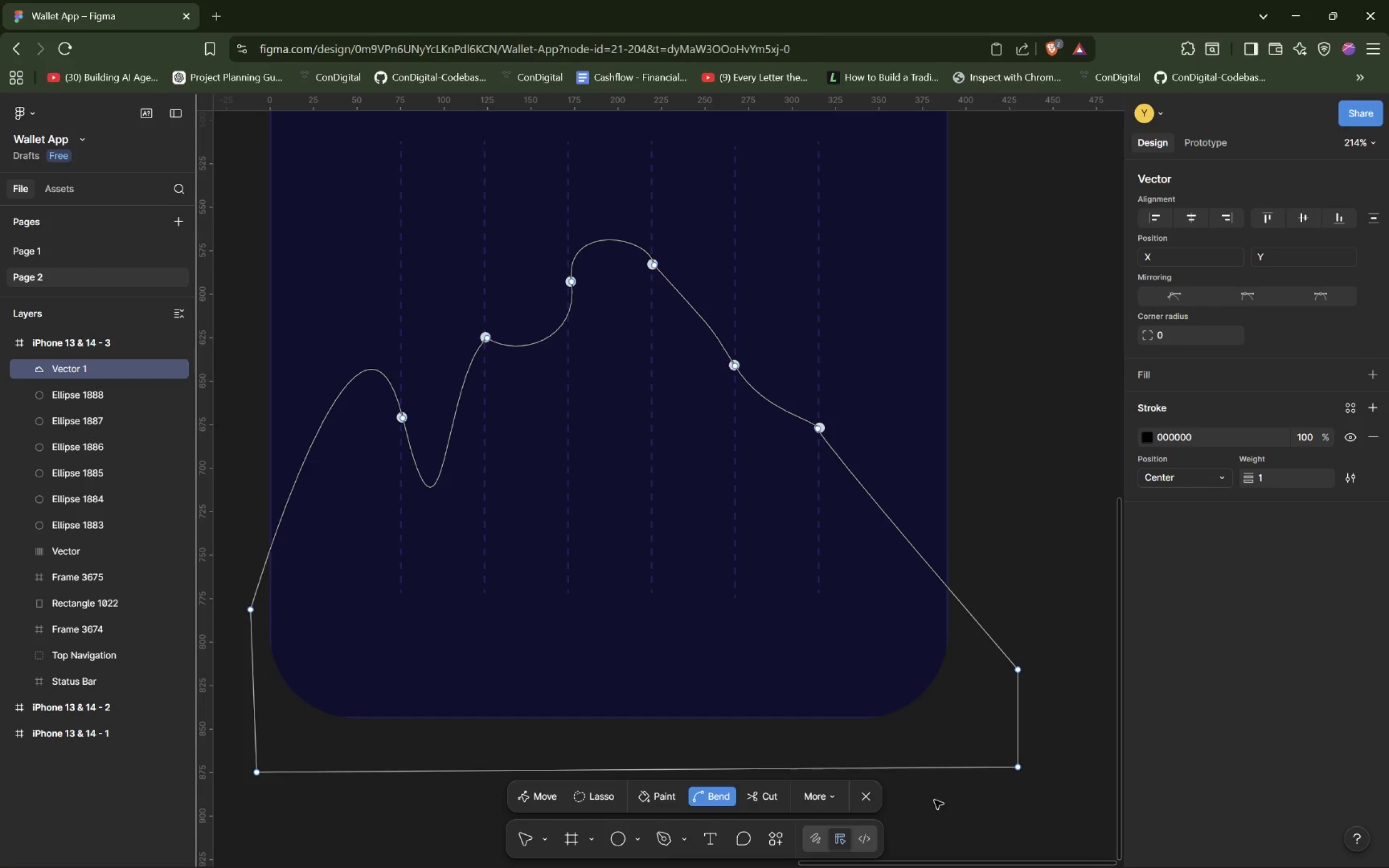 
left_click([865, 799])
 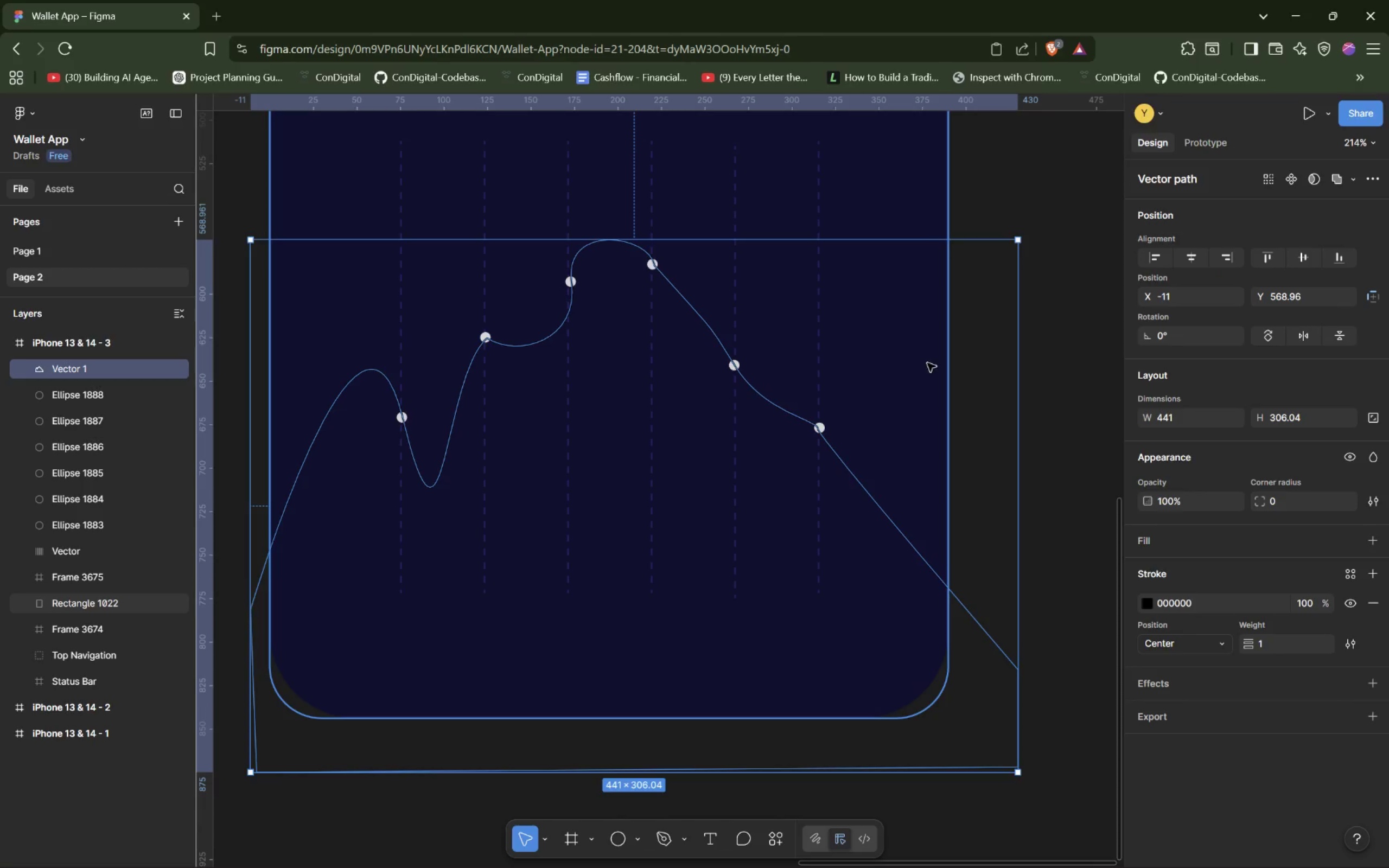 
scroll: coordinate [905, 414], scroll_direction: up, amount: 7.0
 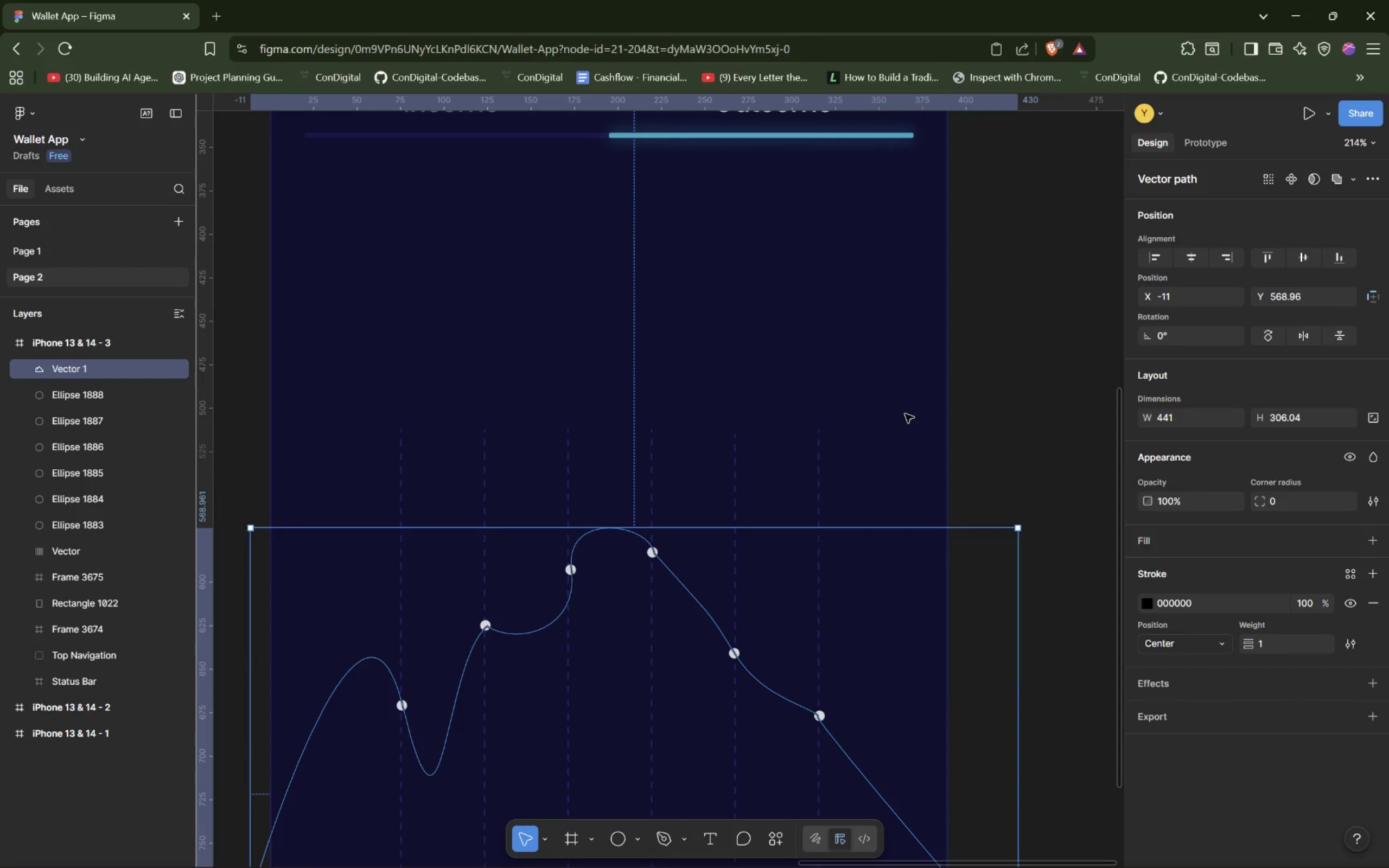 
key(Alt+Tab)
 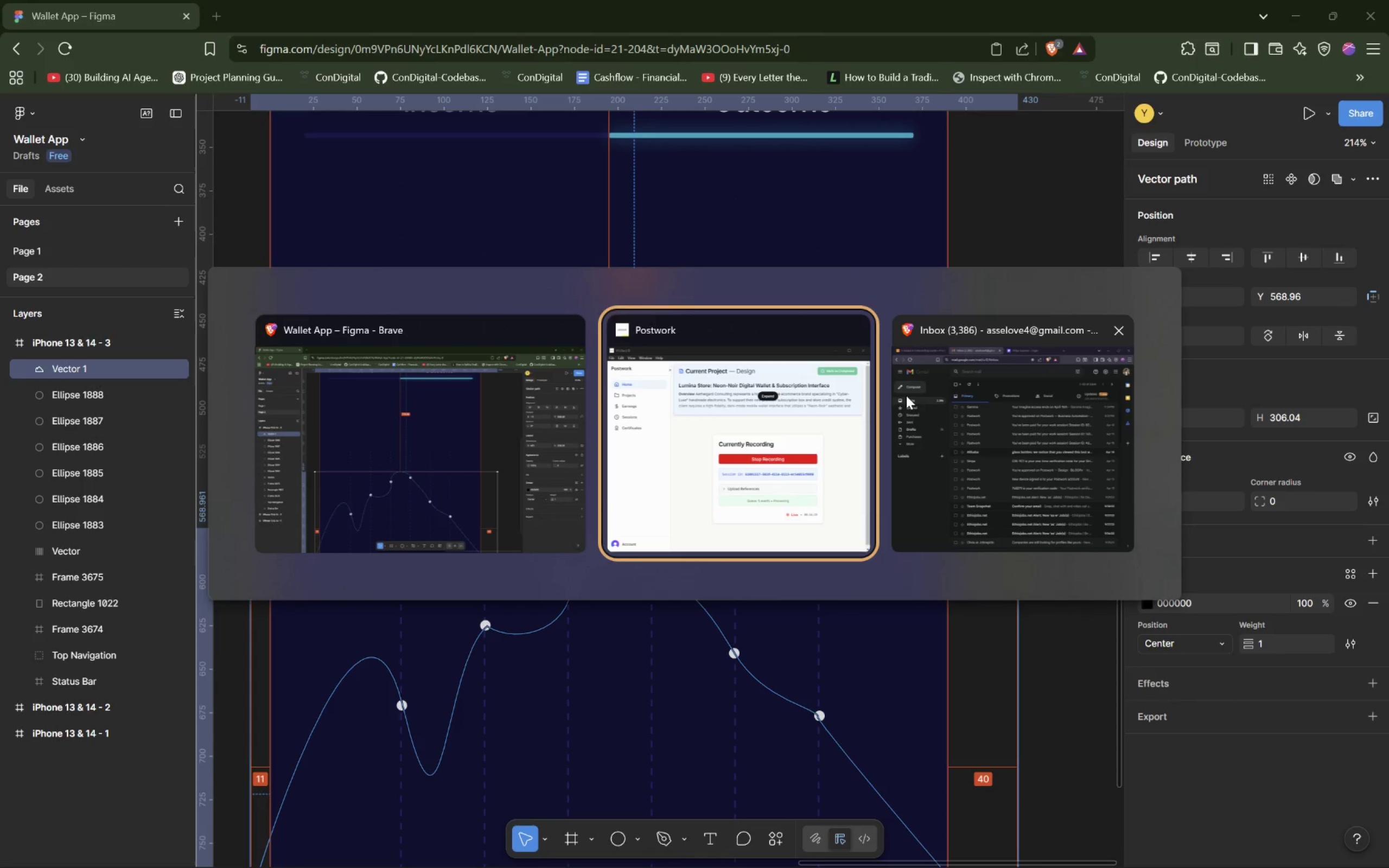 
key(Alt+Tab)
 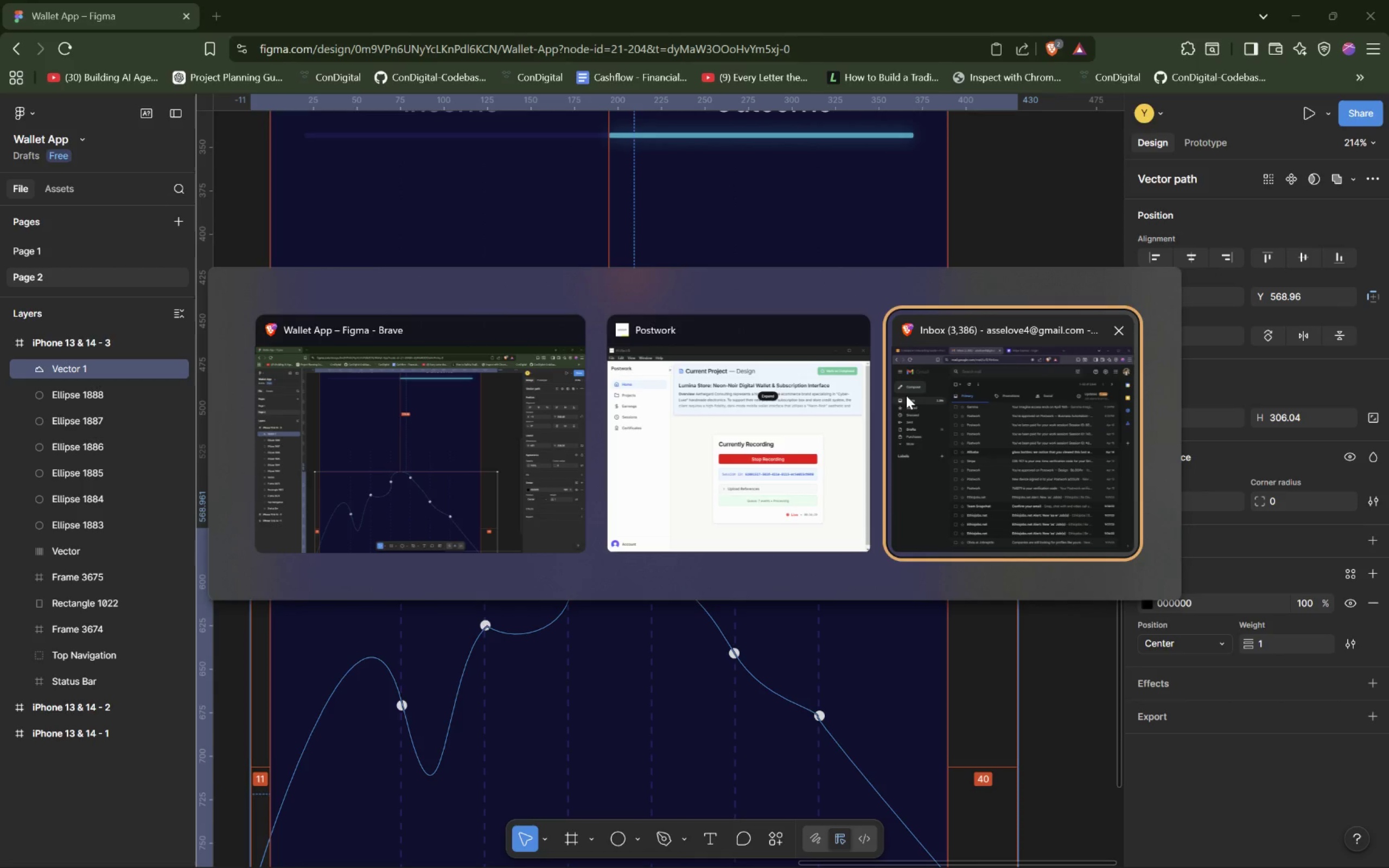 
key(Alt+Tab)
 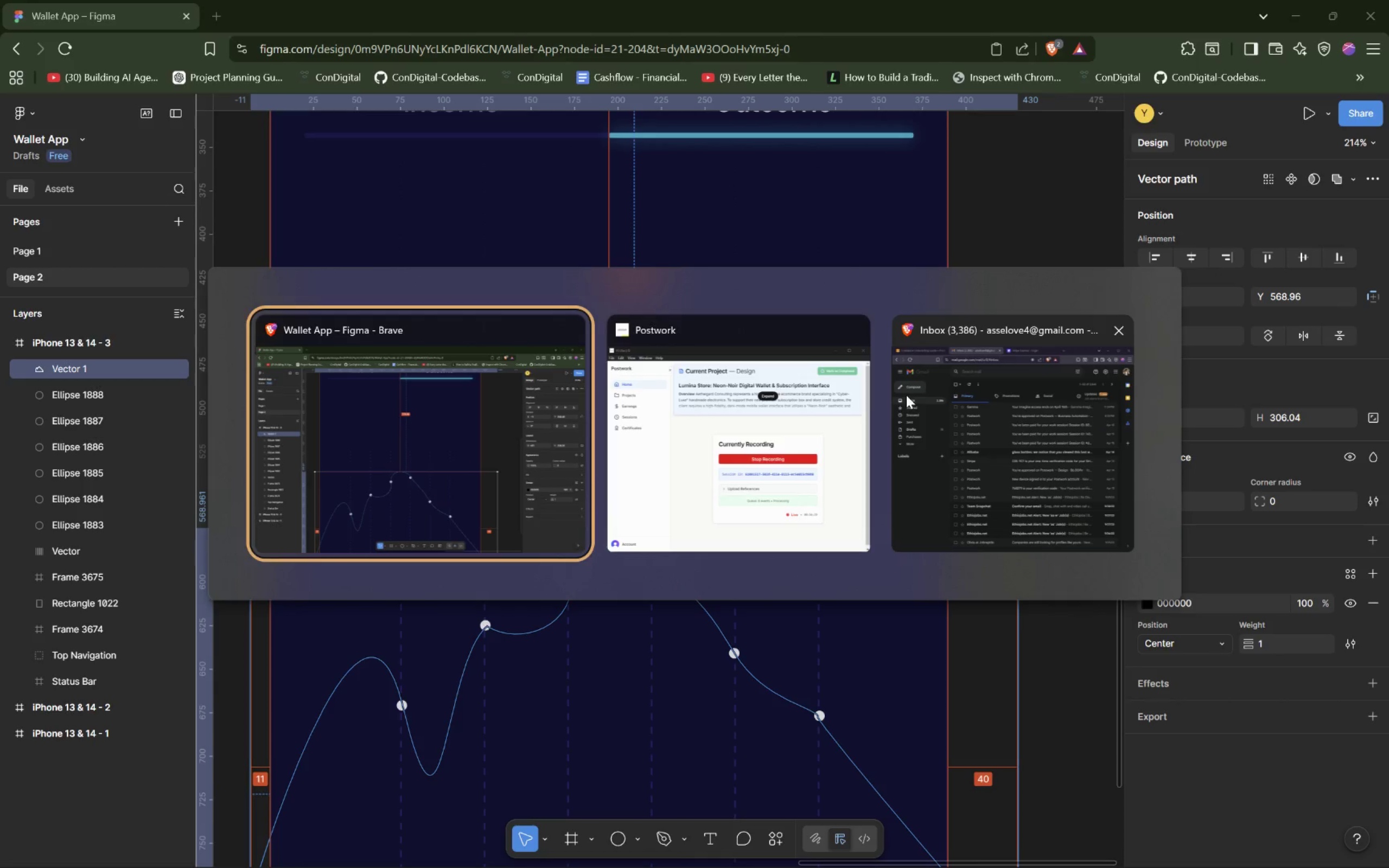 
key(Alt+Tab)